 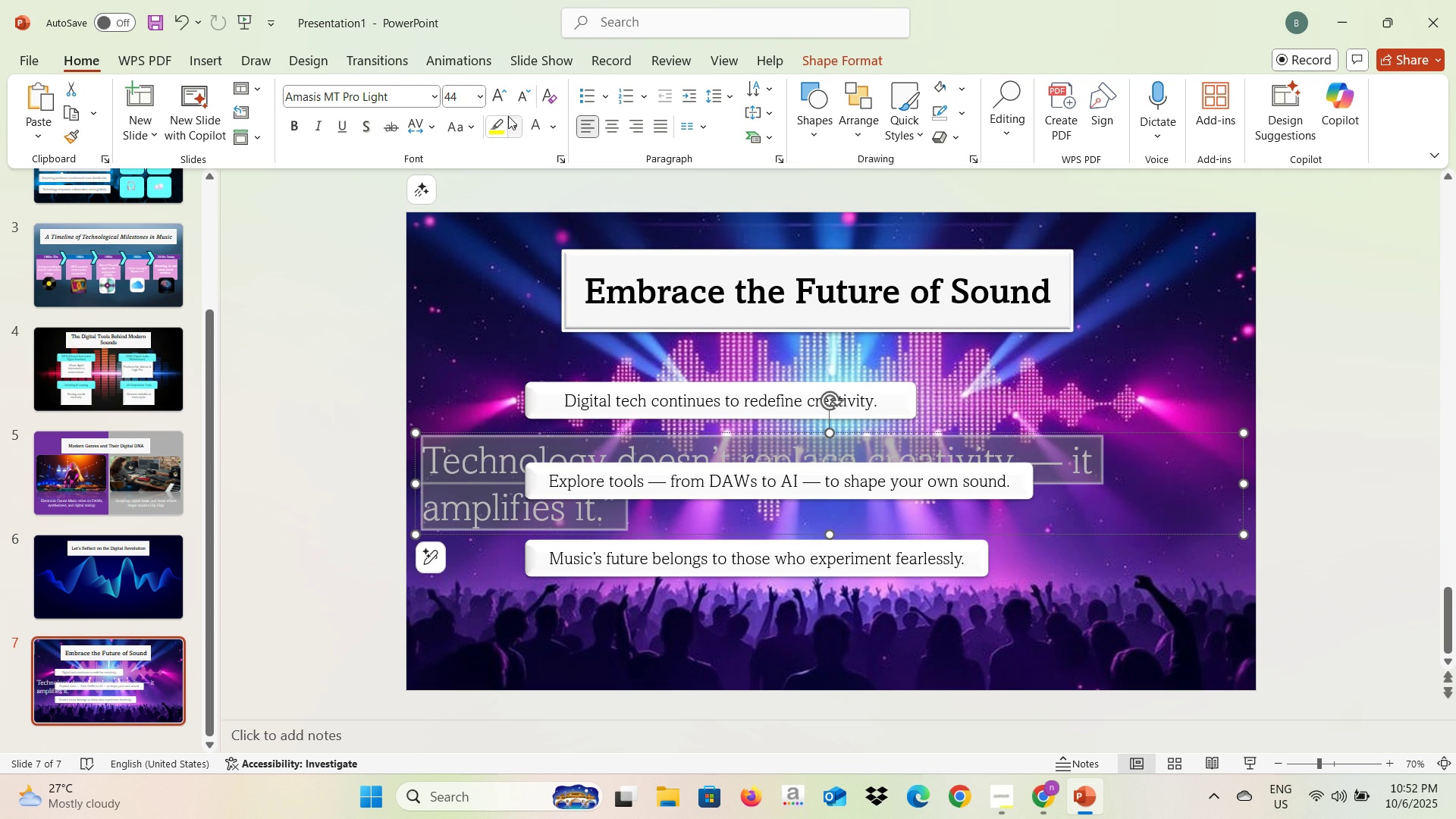 
left_click([614, 127])
 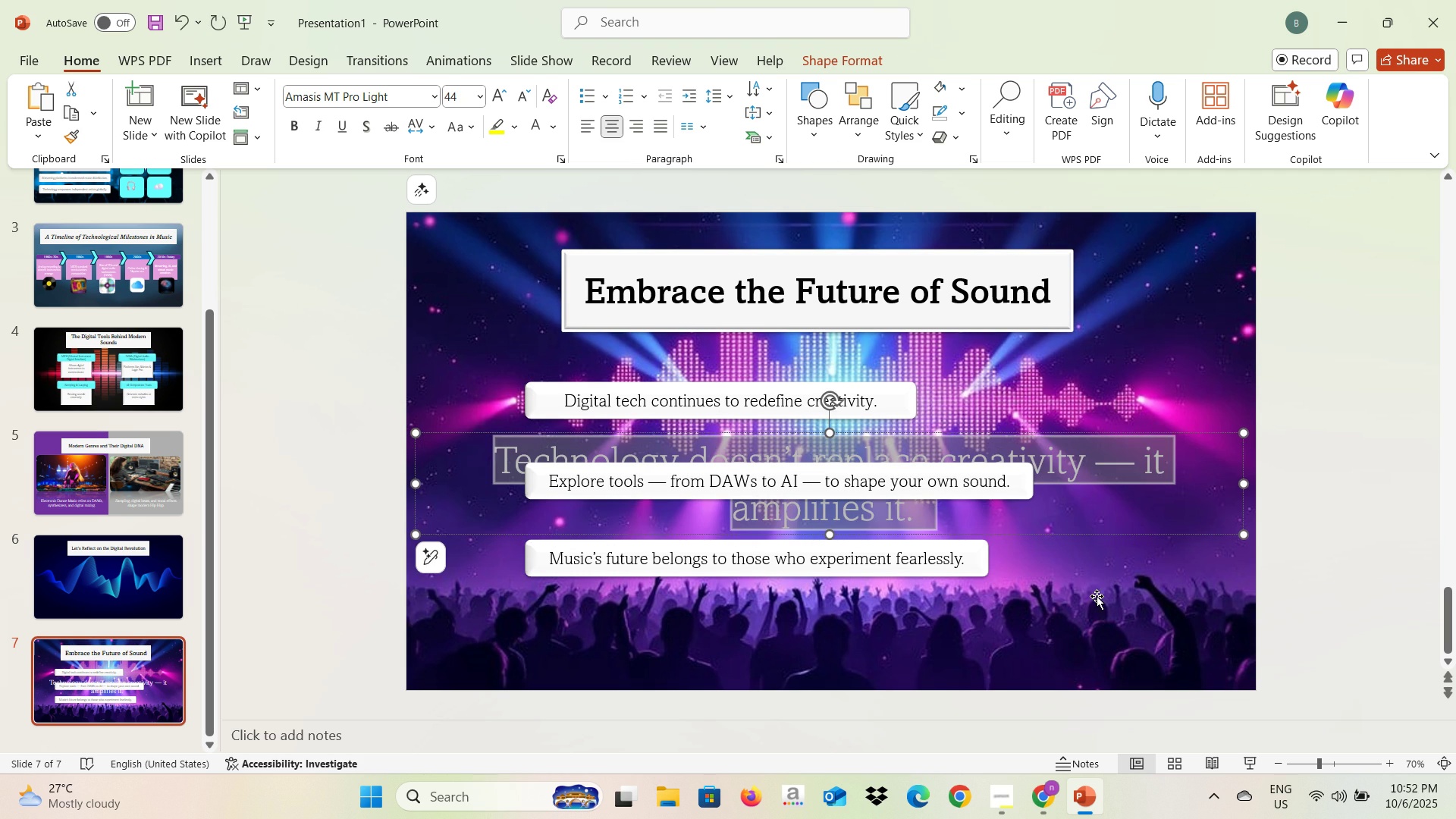 
left_click([1097, 598])
 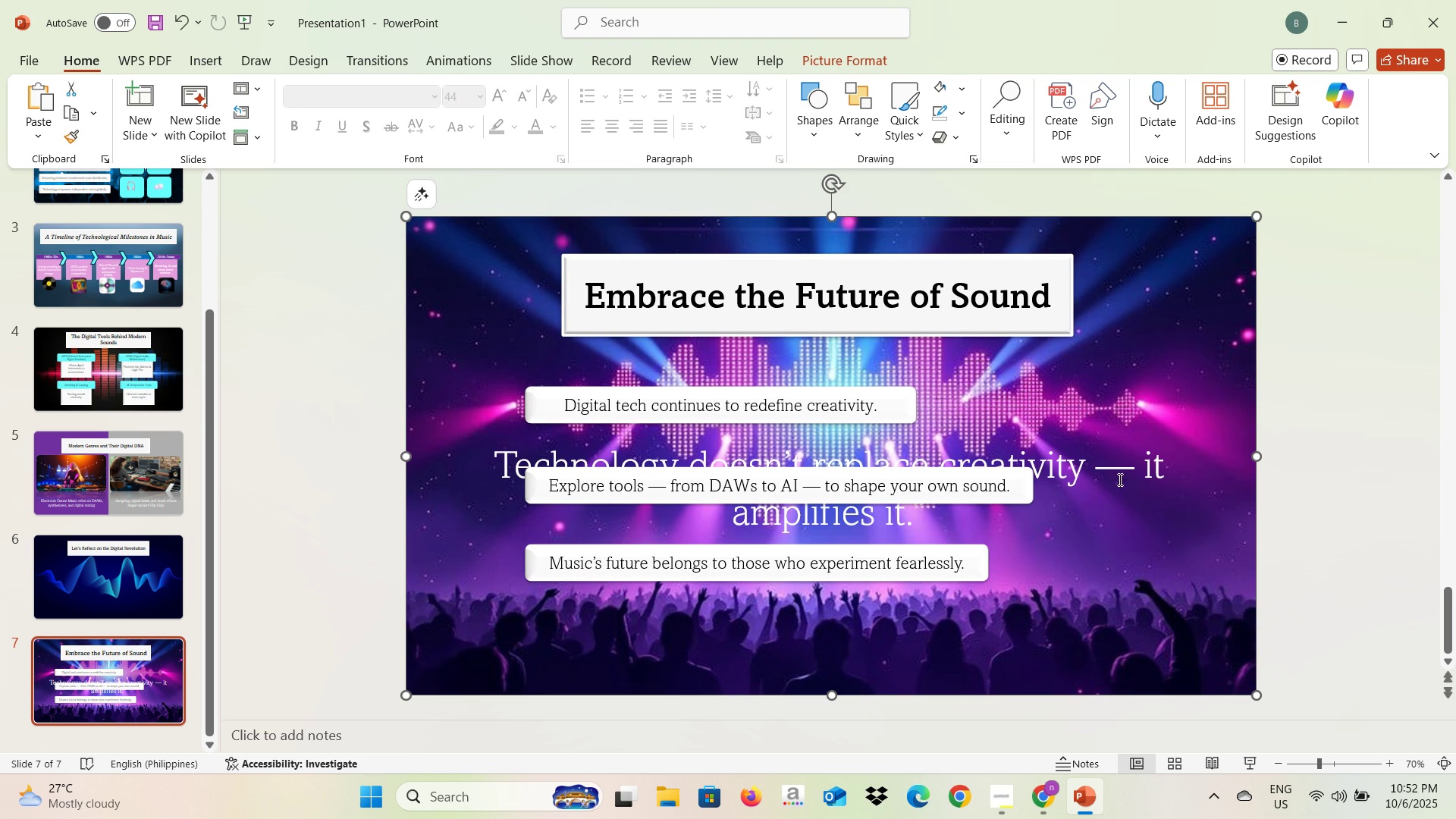 
key(Alt+AltLeft)
 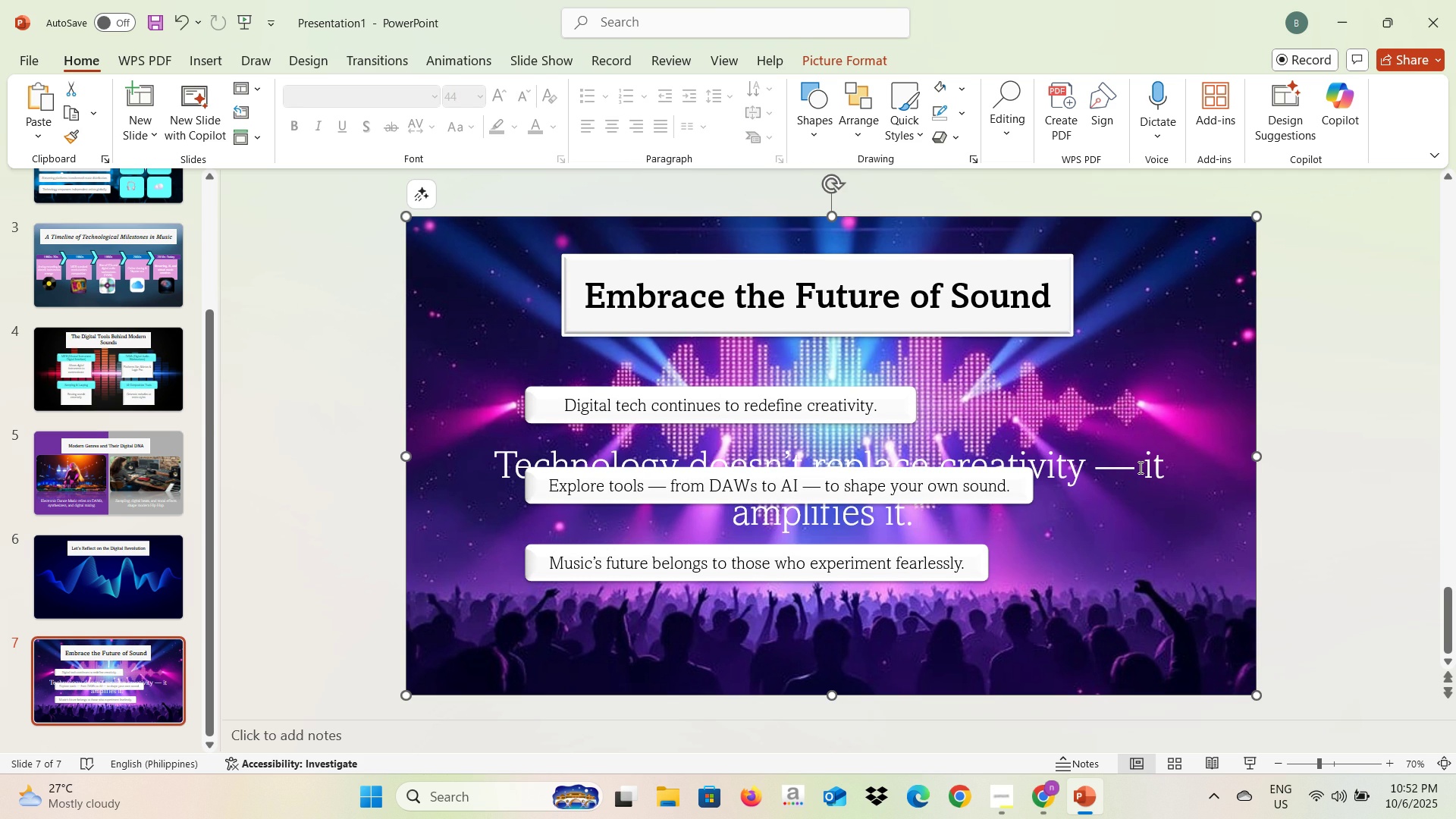 
key(Alt+Tab)